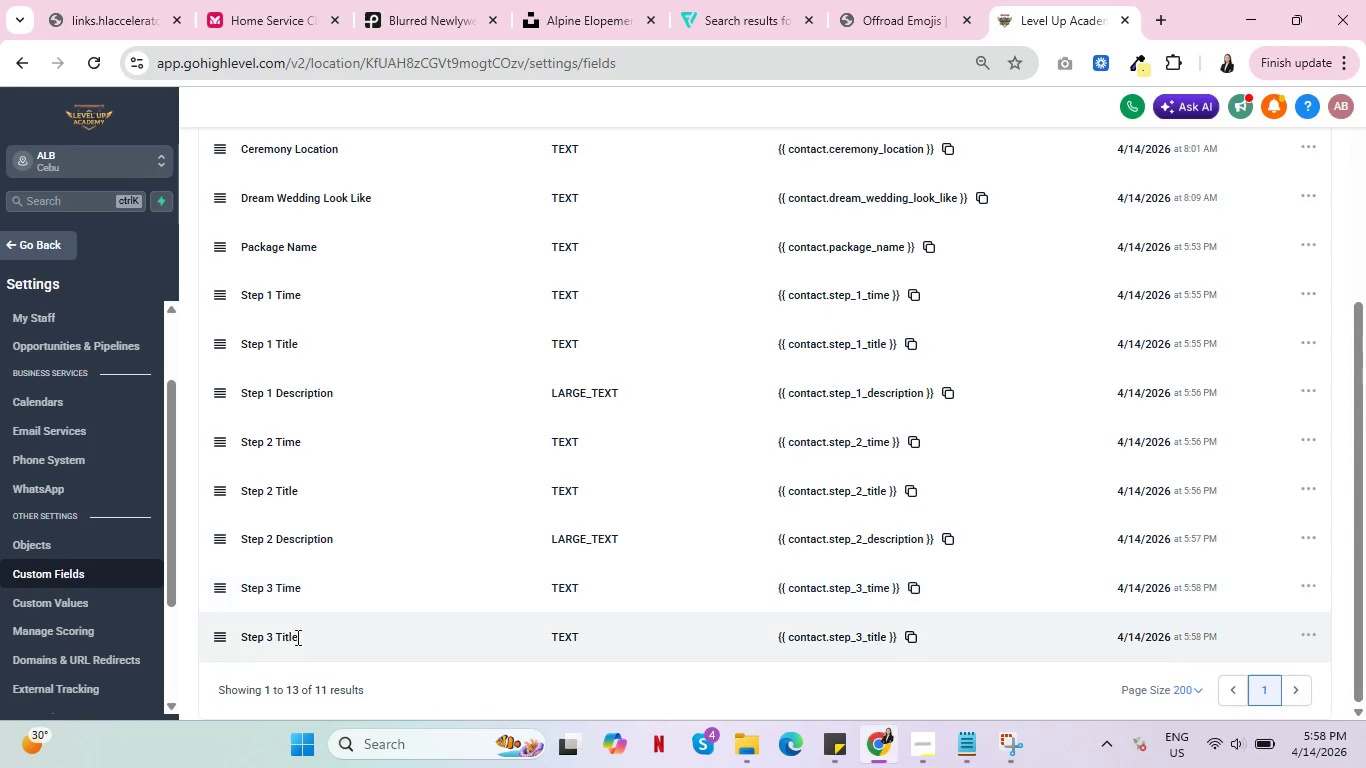 
scroll: coordinate [756, 468], scroll_direction: up, amount: 6.0
 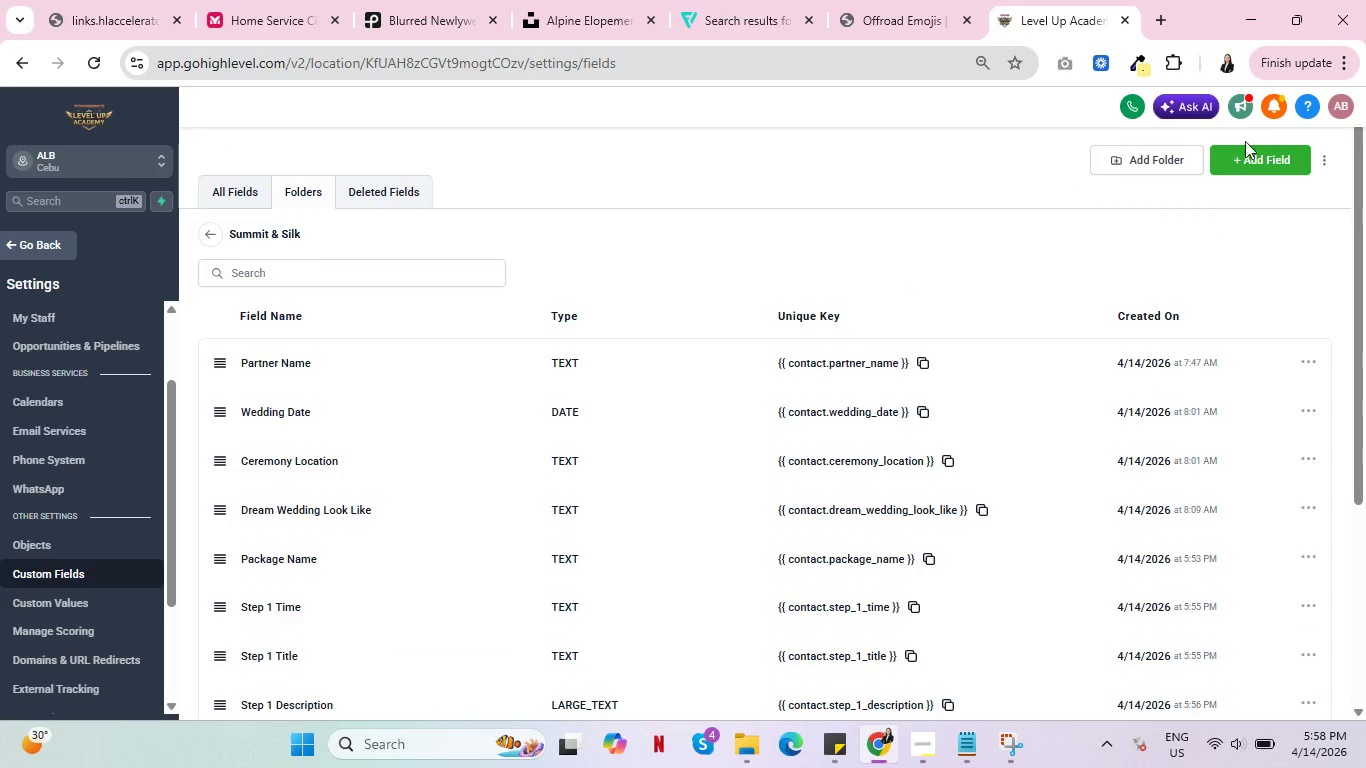 
left_click([1256, 163])
 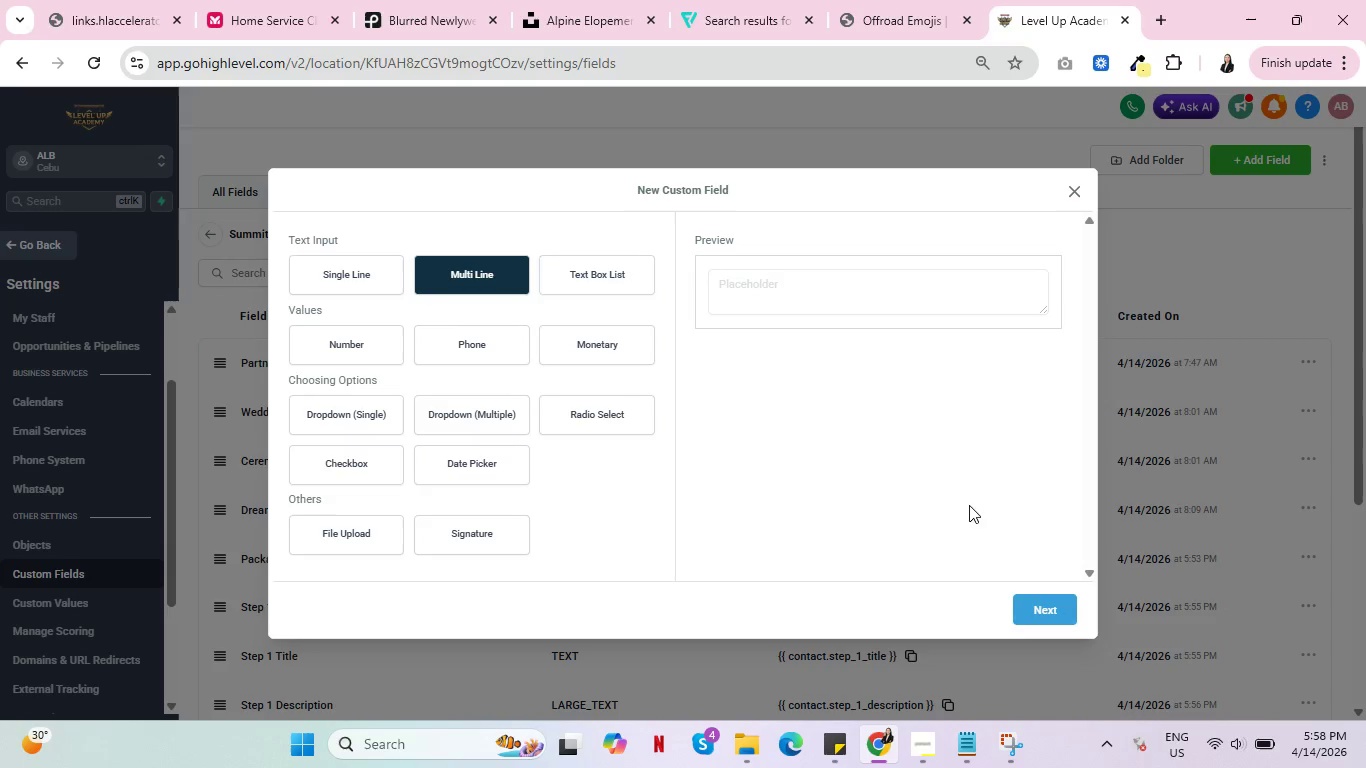 
left_click([1039, 599])
 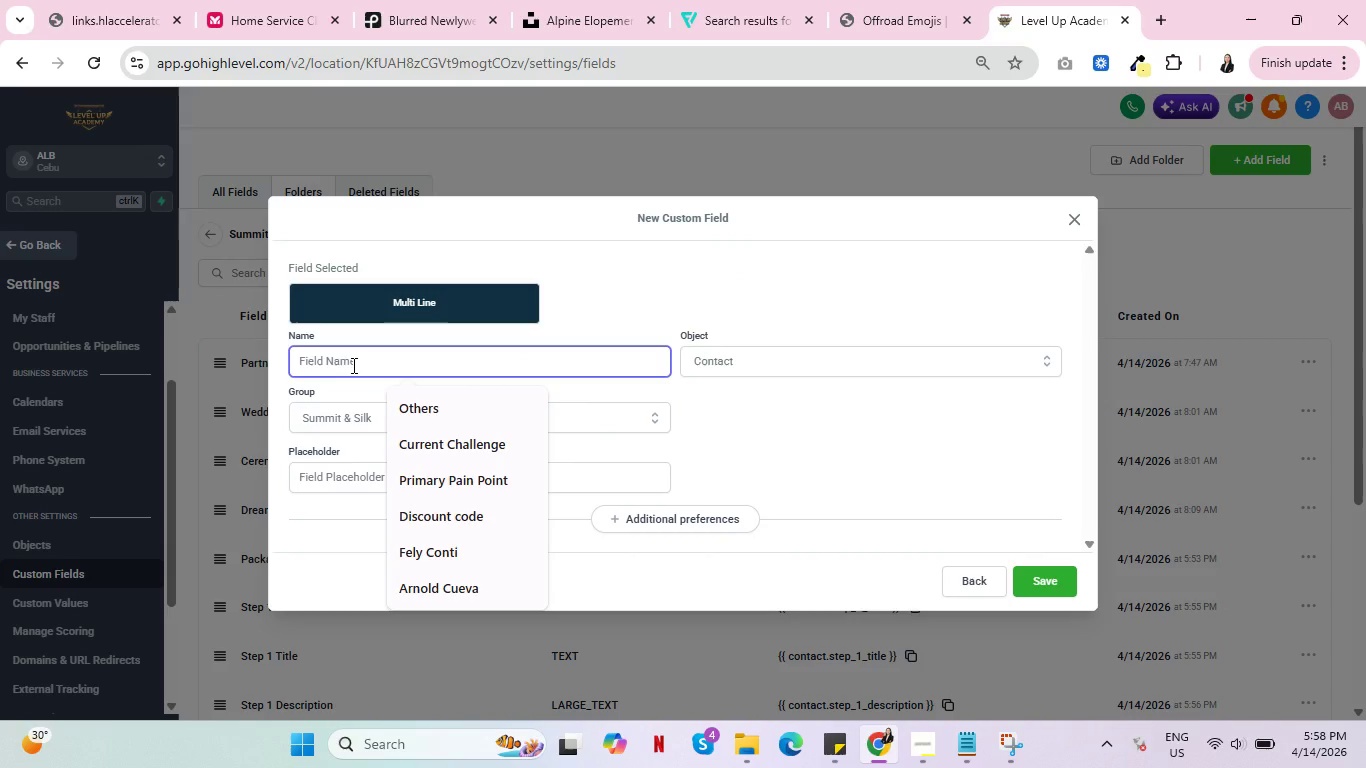 
type(Step 3 Desci)
key(Backspace)
type(ription)
 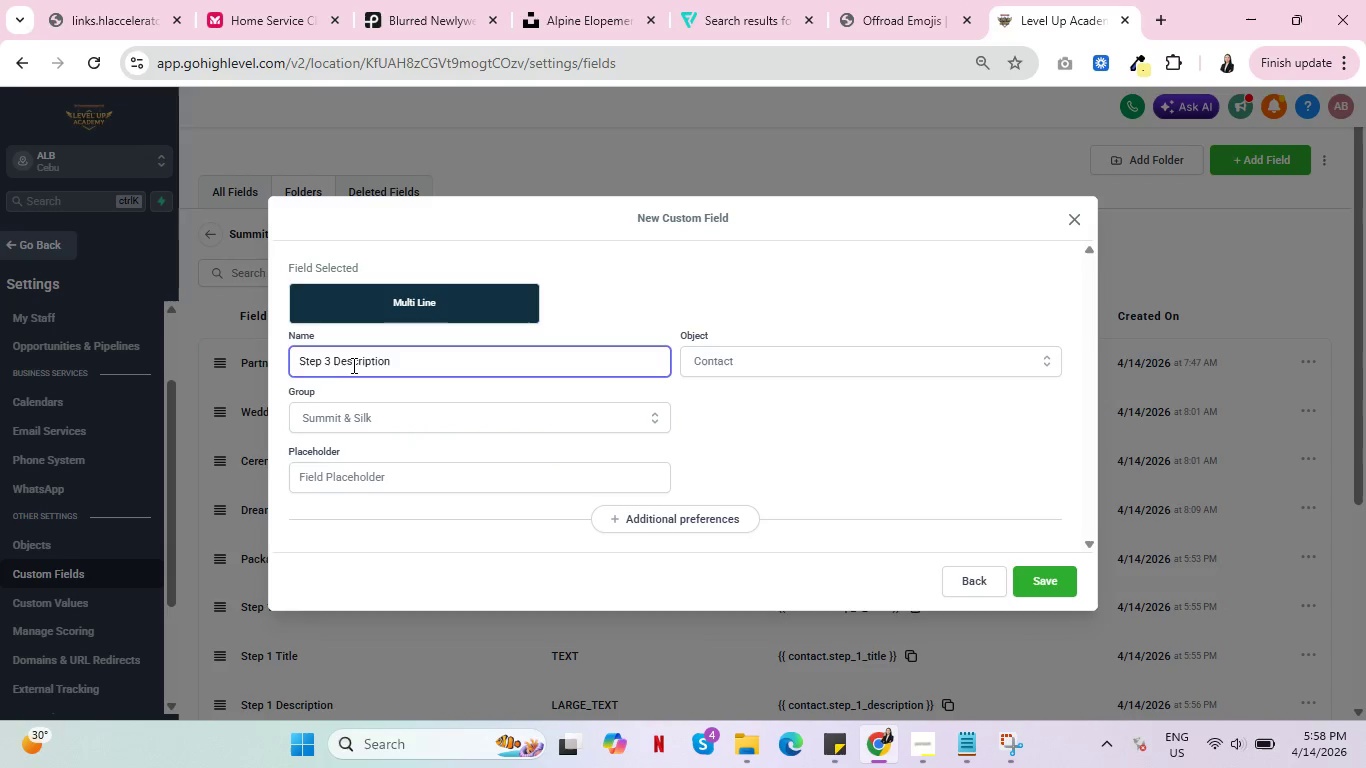 
wait(12.66)
 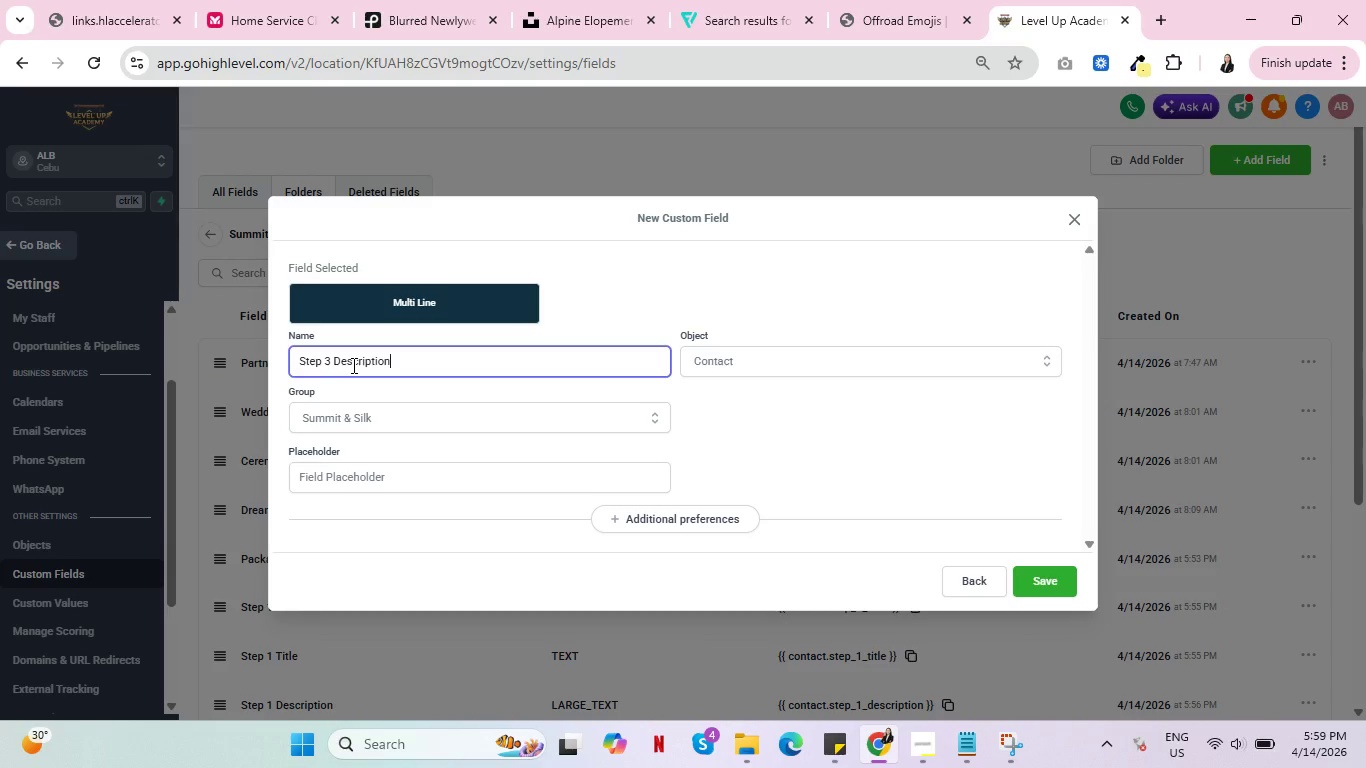 
left_click([1032, 577])
 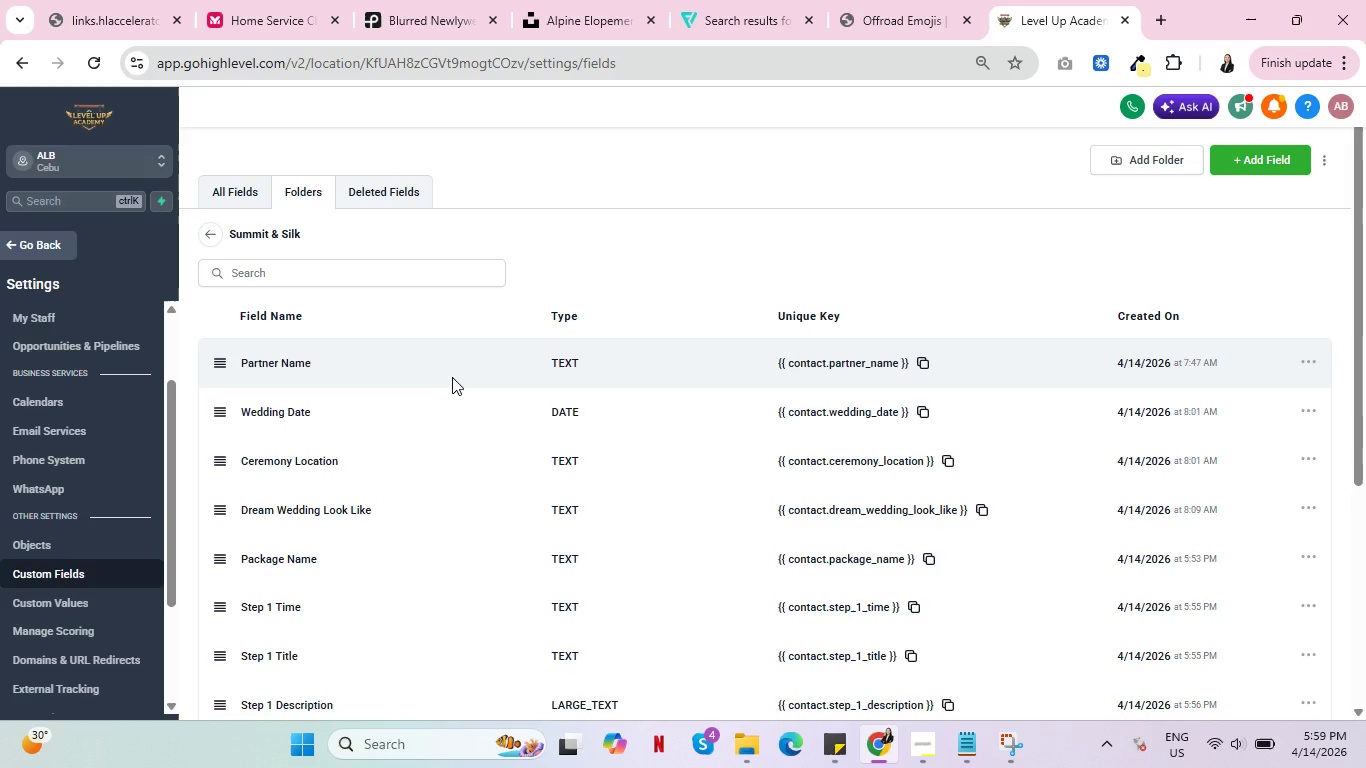 
wait(19.22)
 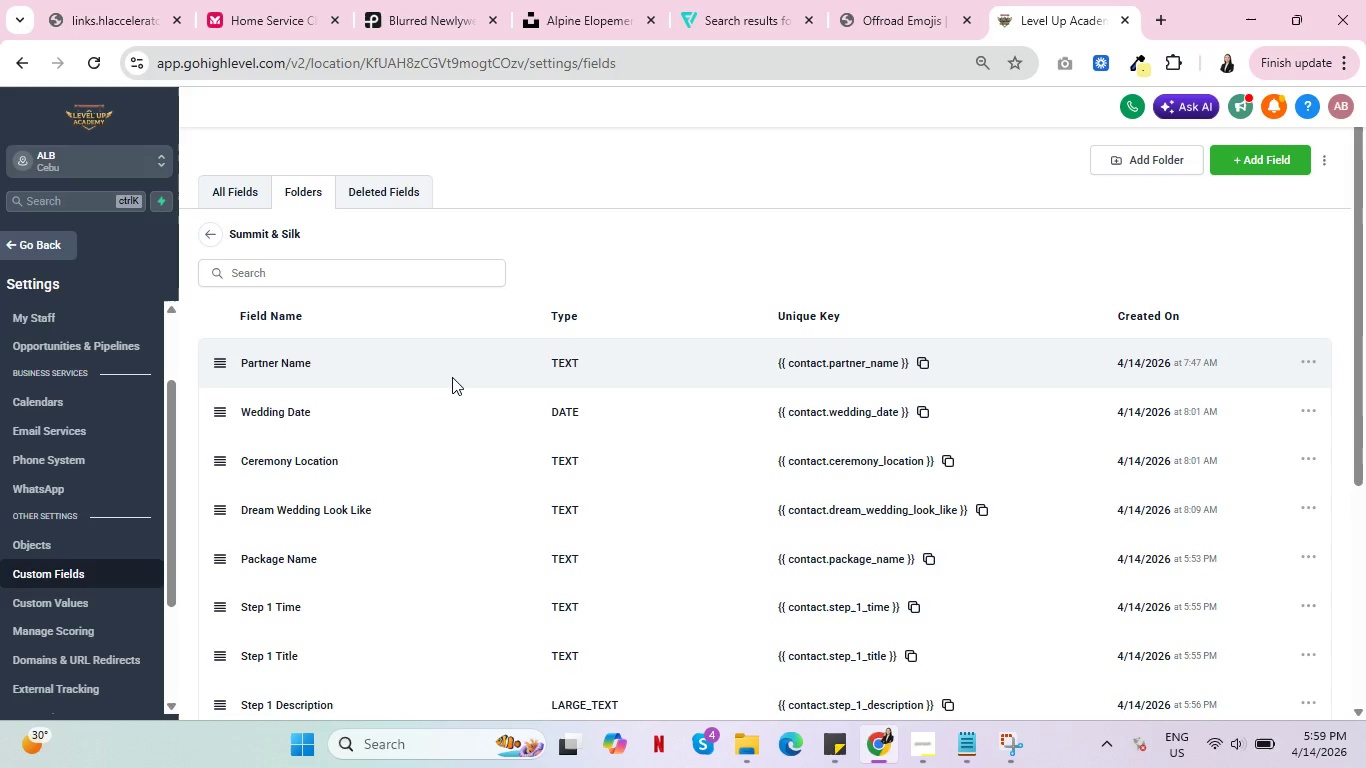 
scroll: coordinate [409, 464], scroll_direction: down, amount: 11.0
 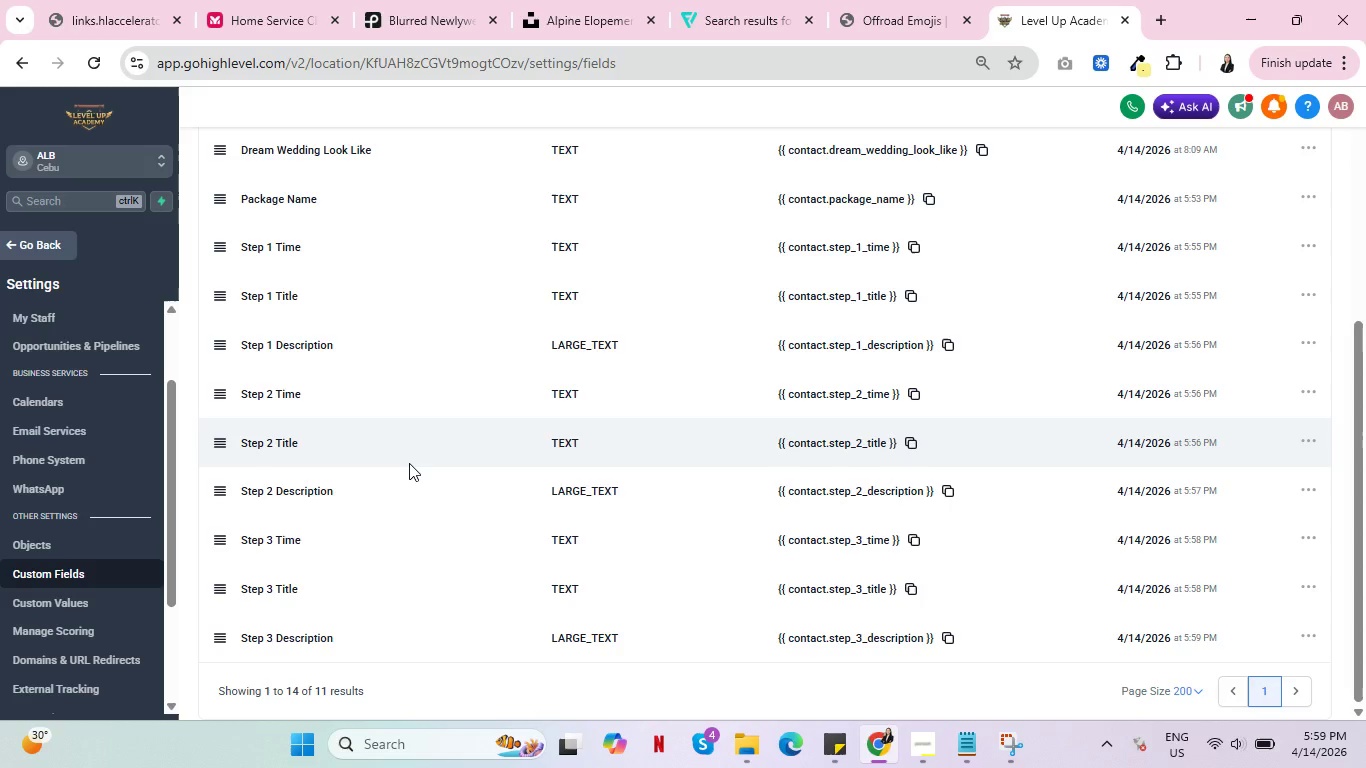 
wait(14.45)
 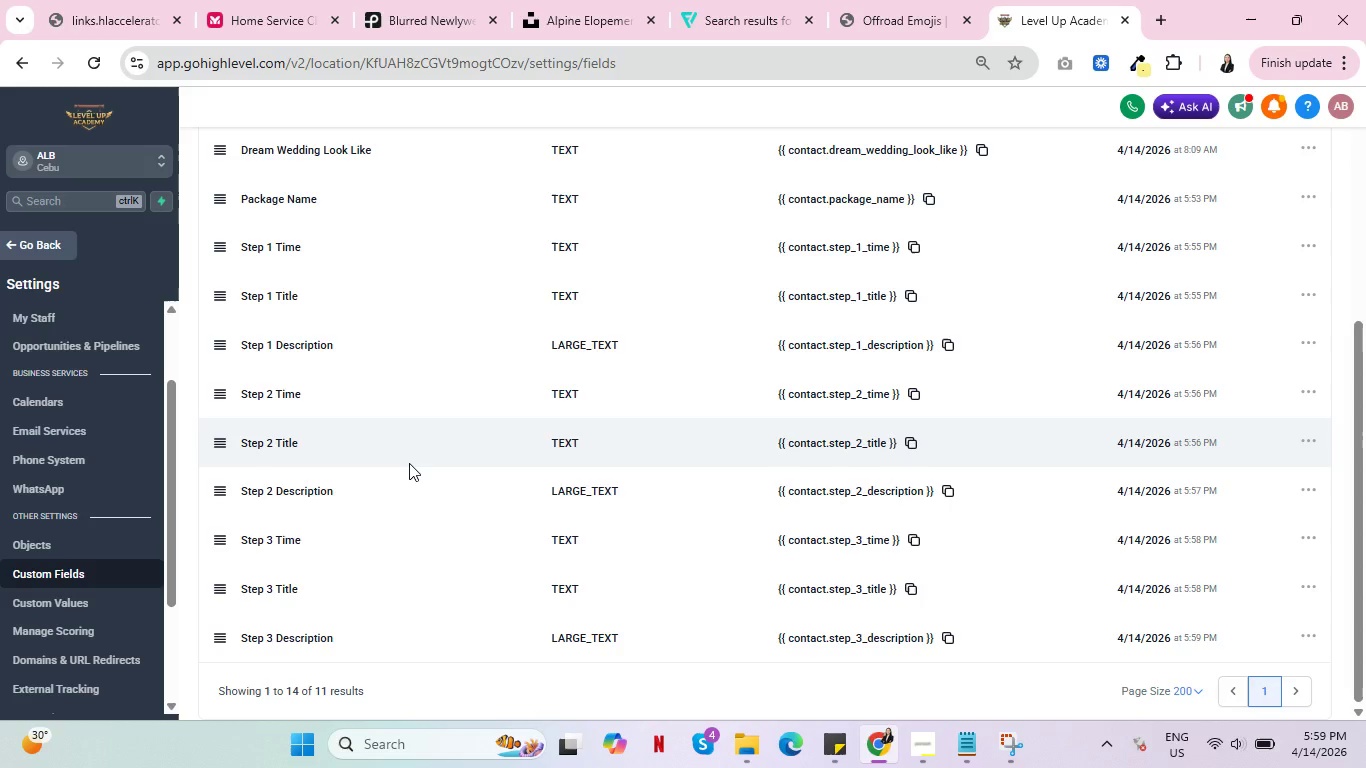 
scroll: coordinate [422, 470], scroll_direction: none, amount: 0.0
 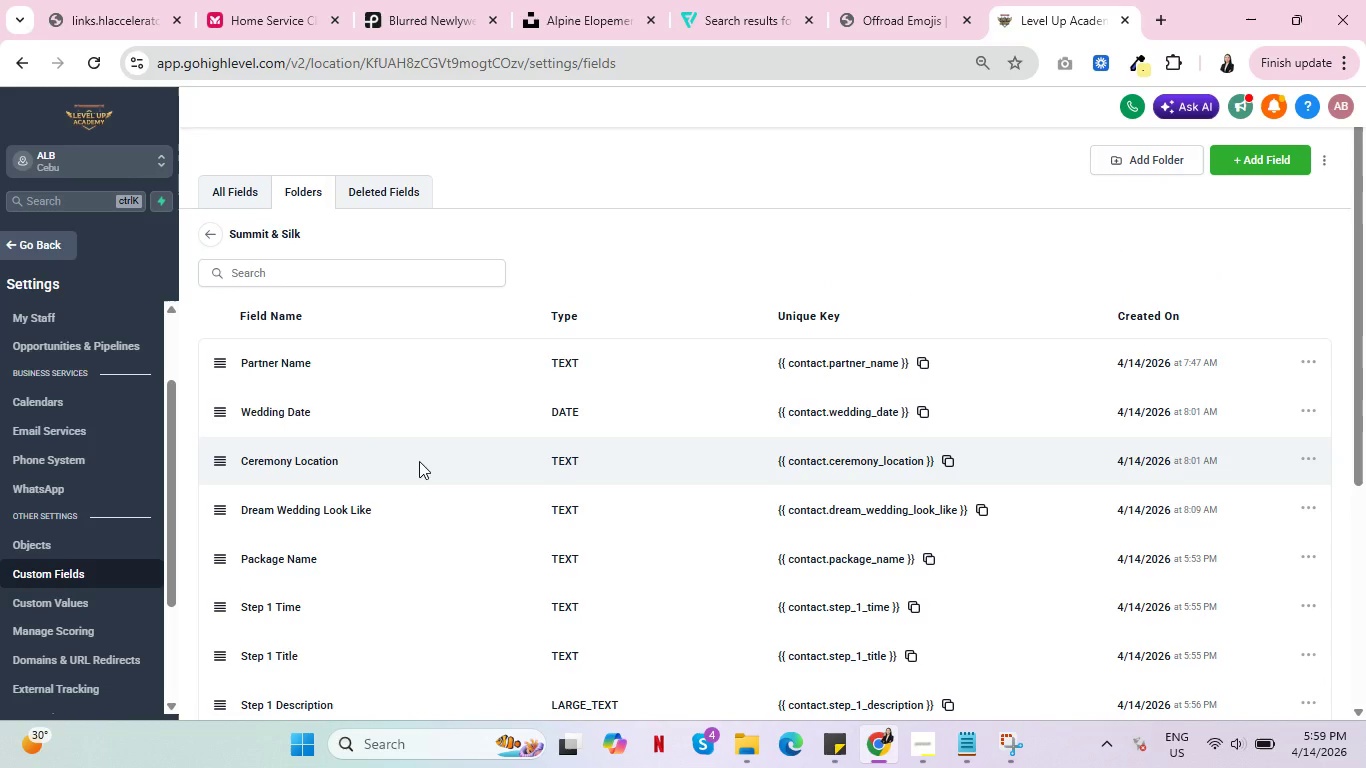 
wait(13.06)
 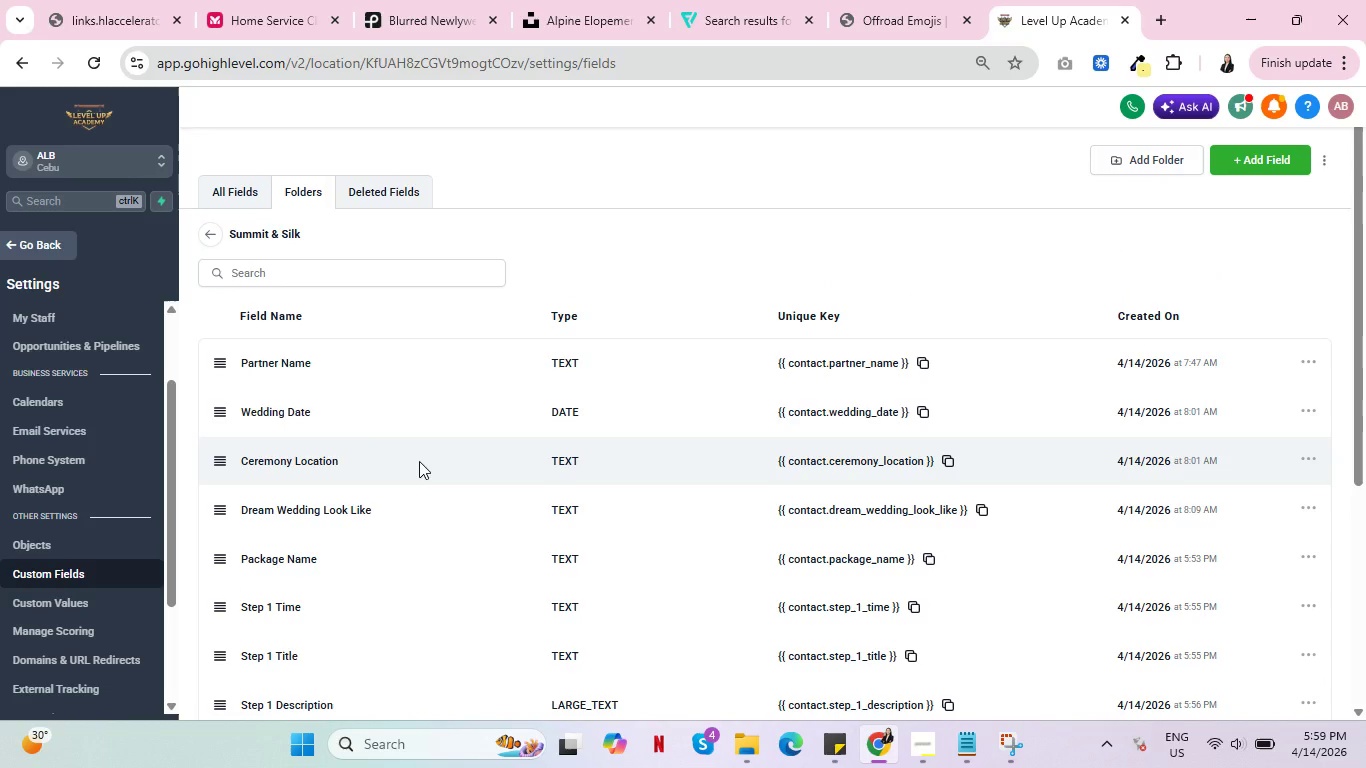 
left_click([1254, 168])